 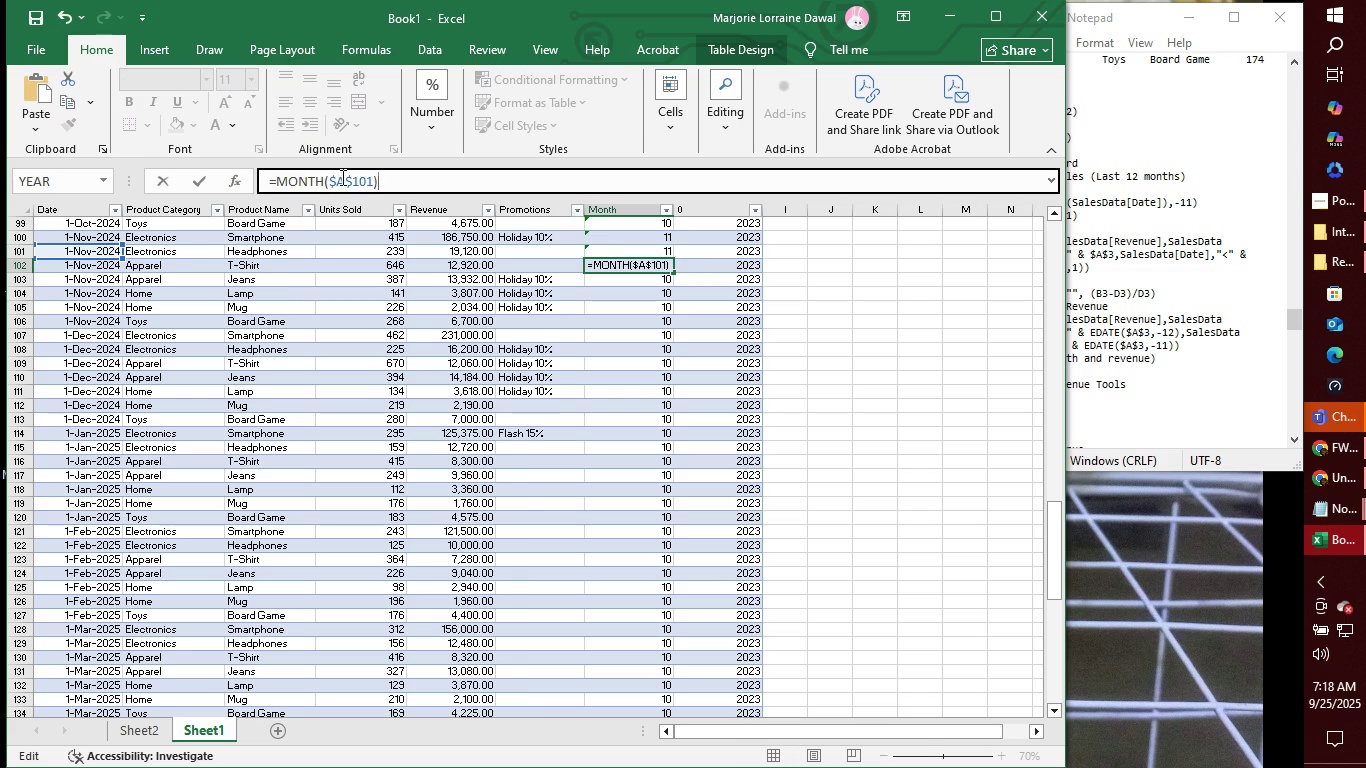 
left_click([372, 181])
 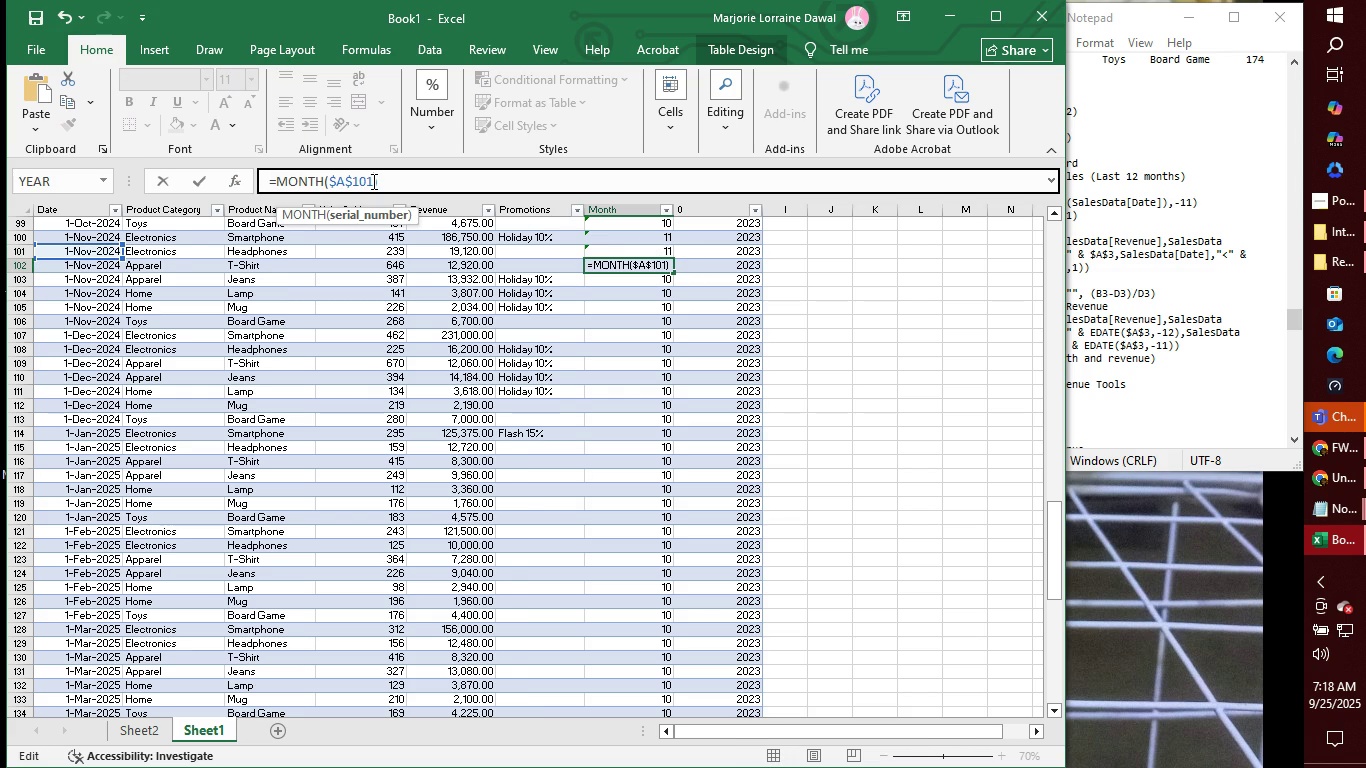 
key(Backspace)
 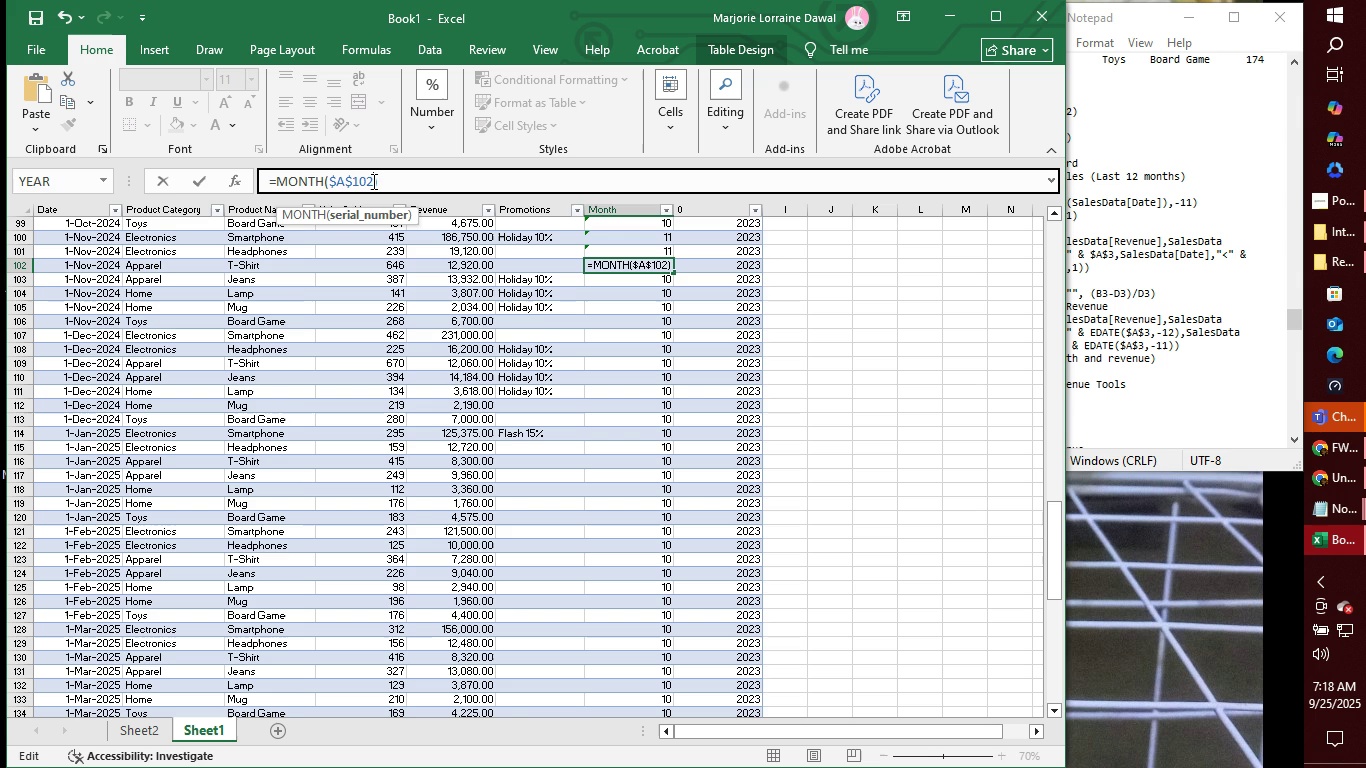 
key(2)
 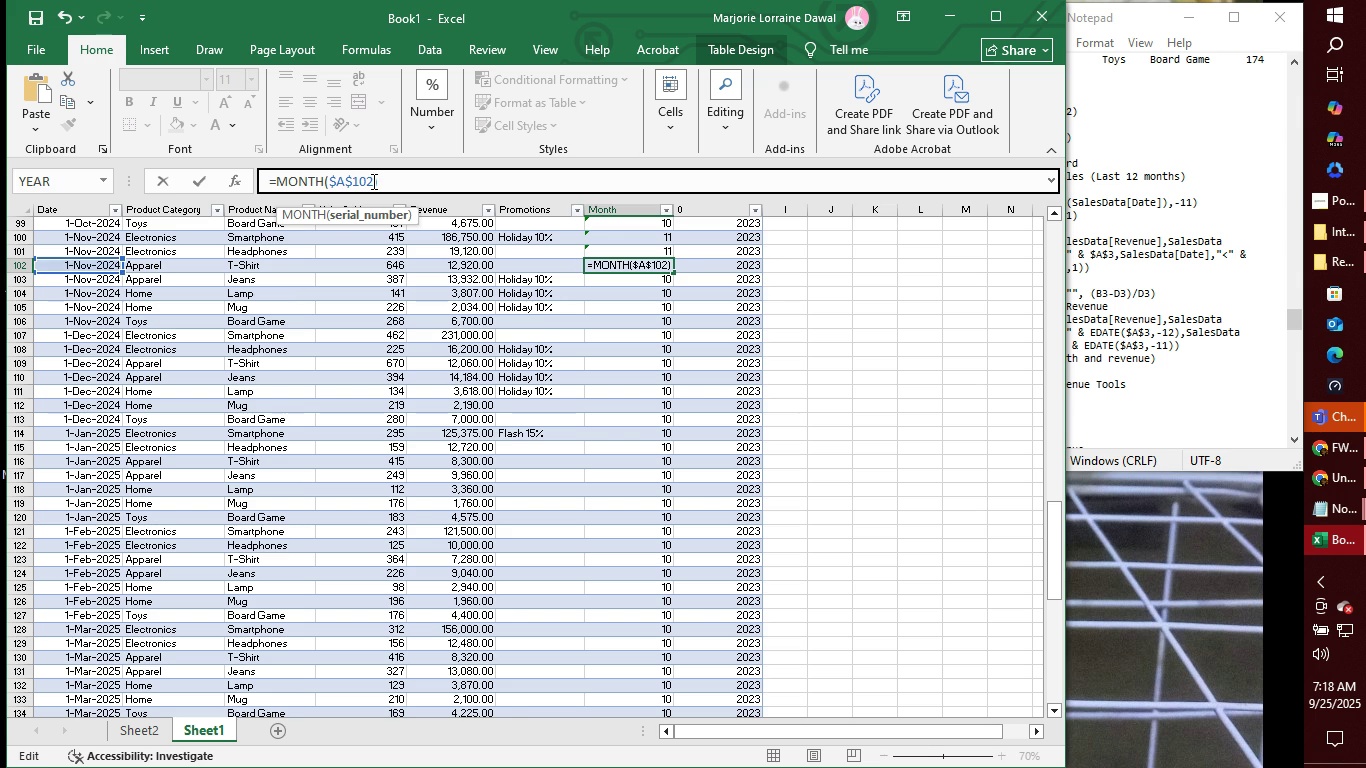 
key(Enter)